 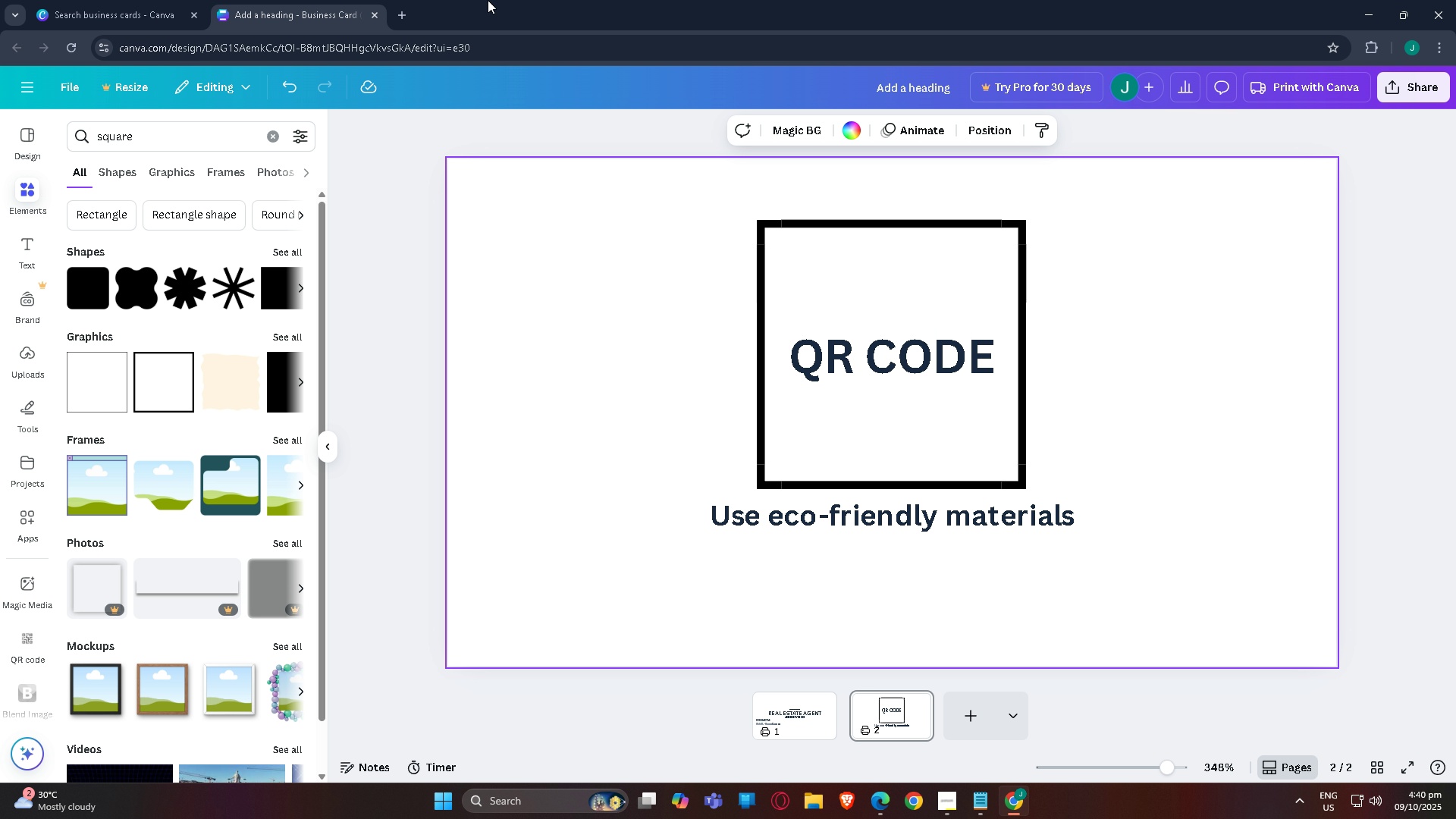 
left_click([398, 9])
 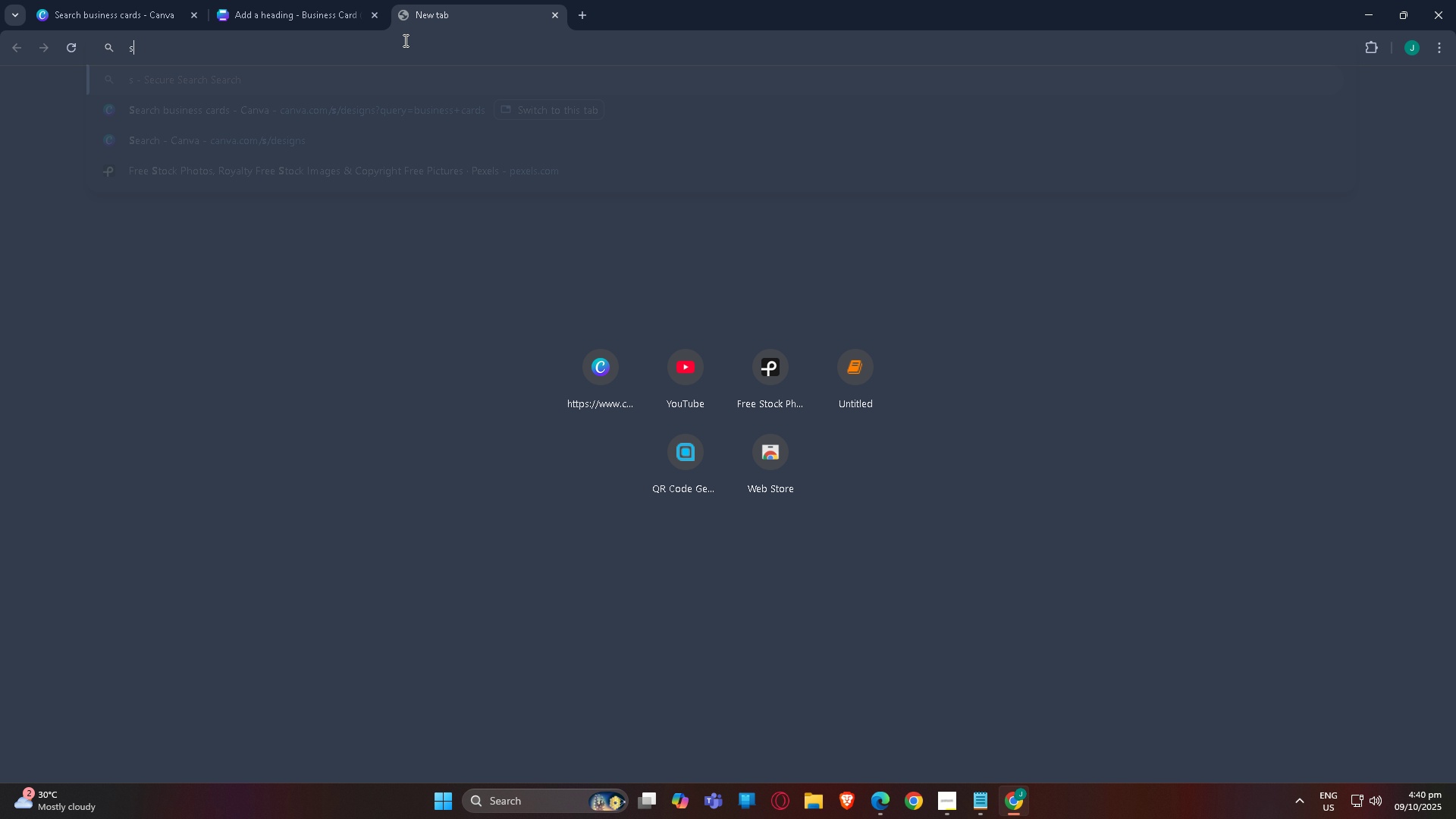 
type(sample listing )
key(Backspace)
 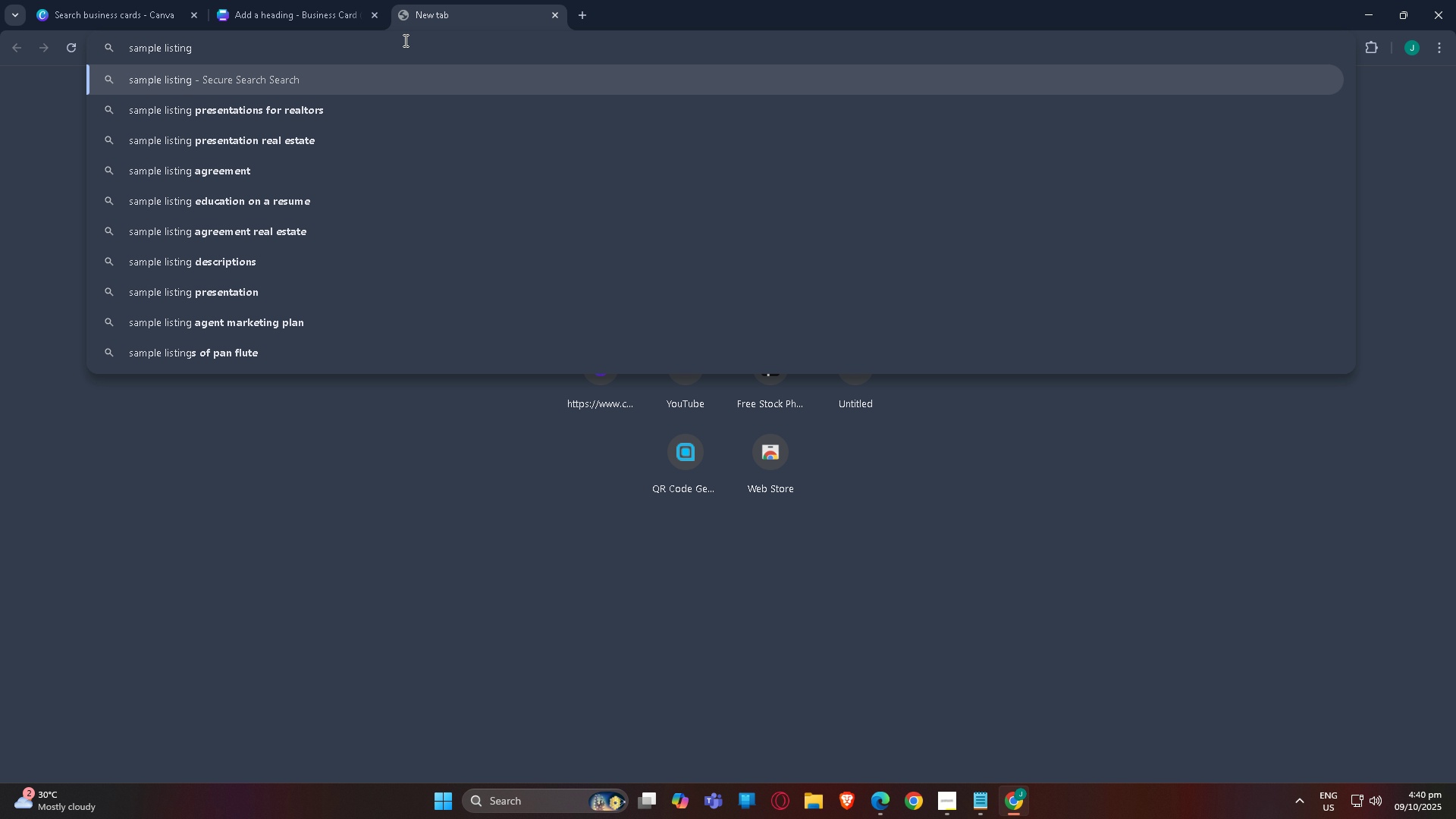 
key(Enter)
 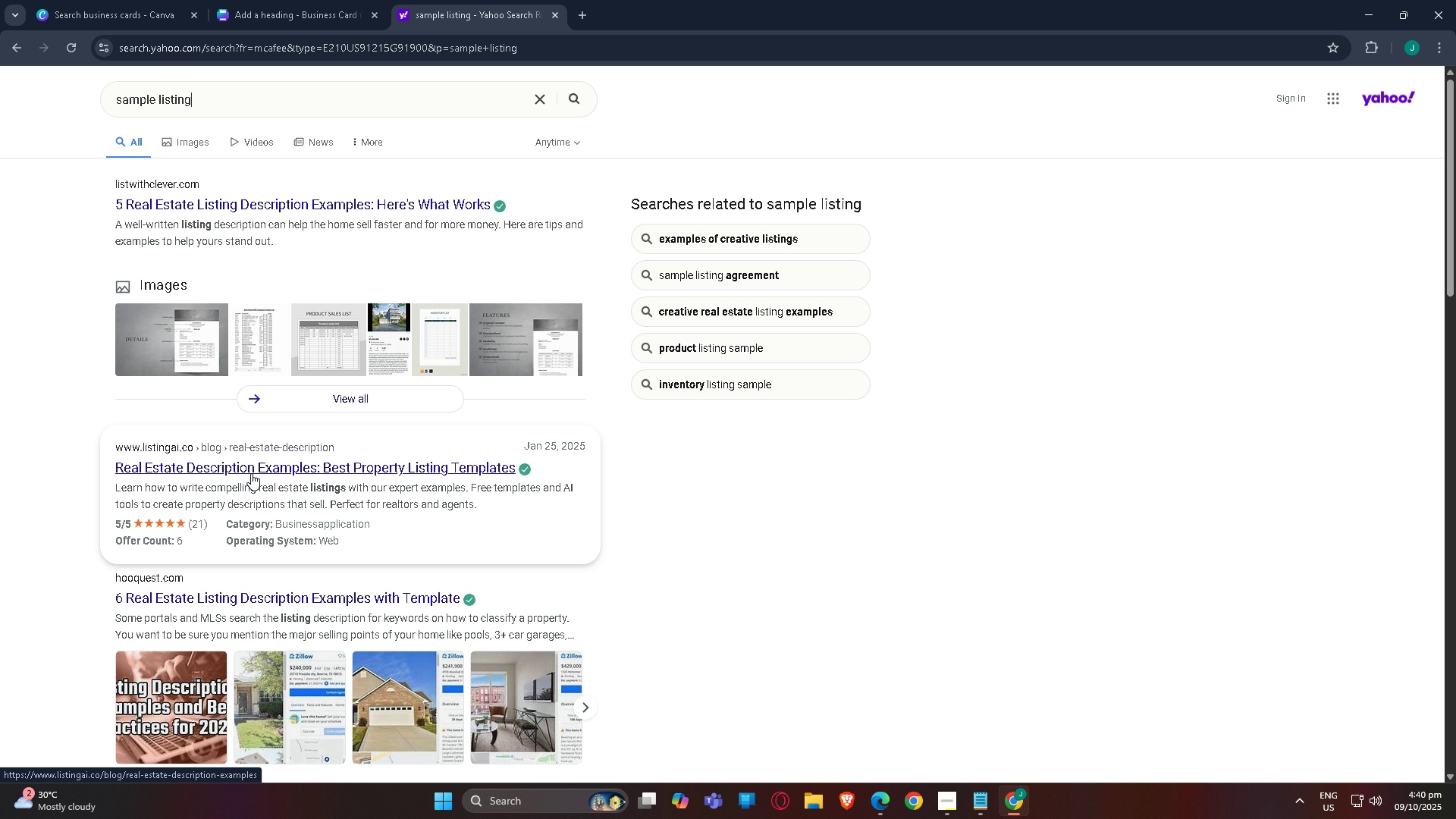 
wait(5.98)
 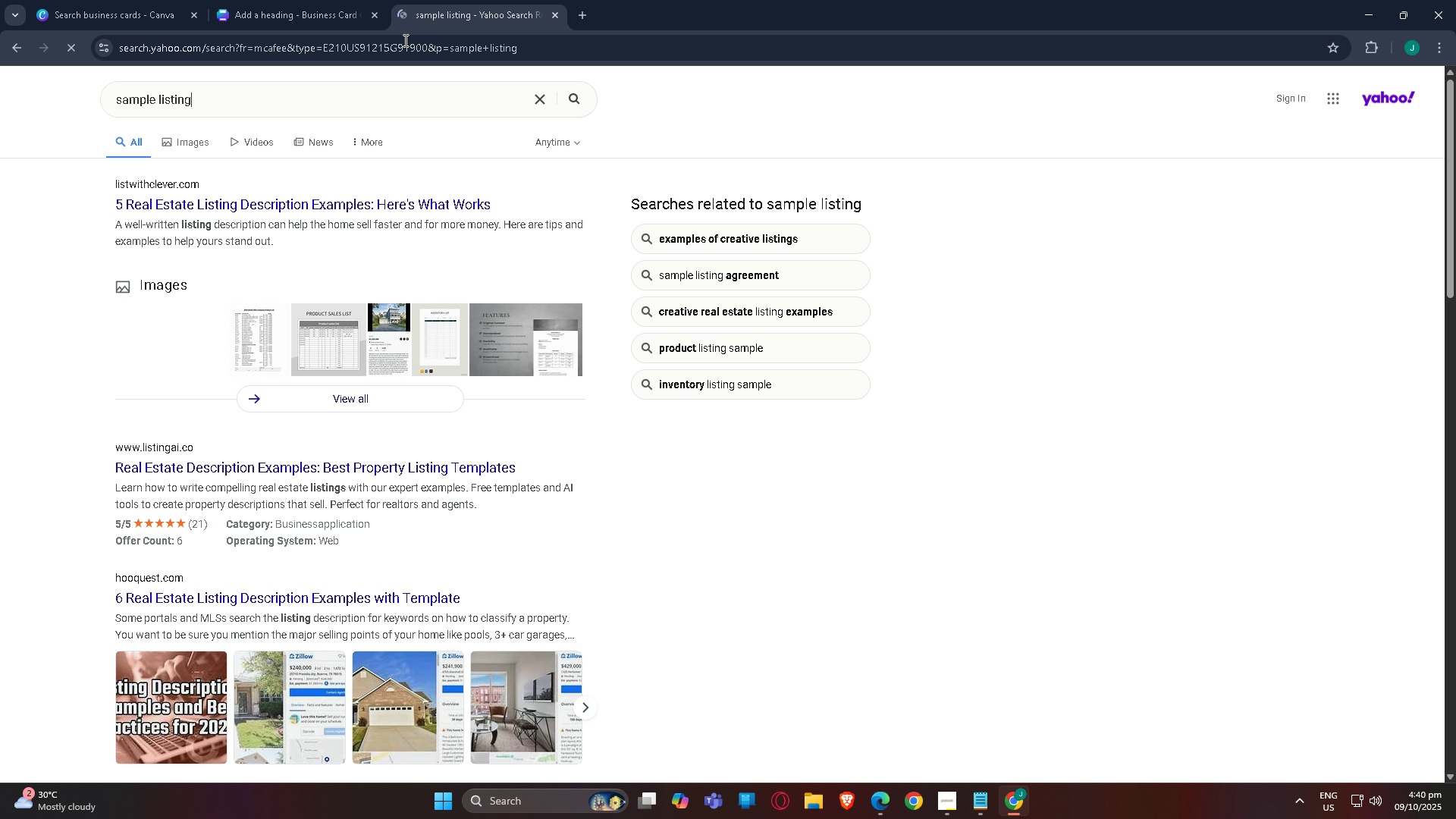 
left_click([251, 472])
 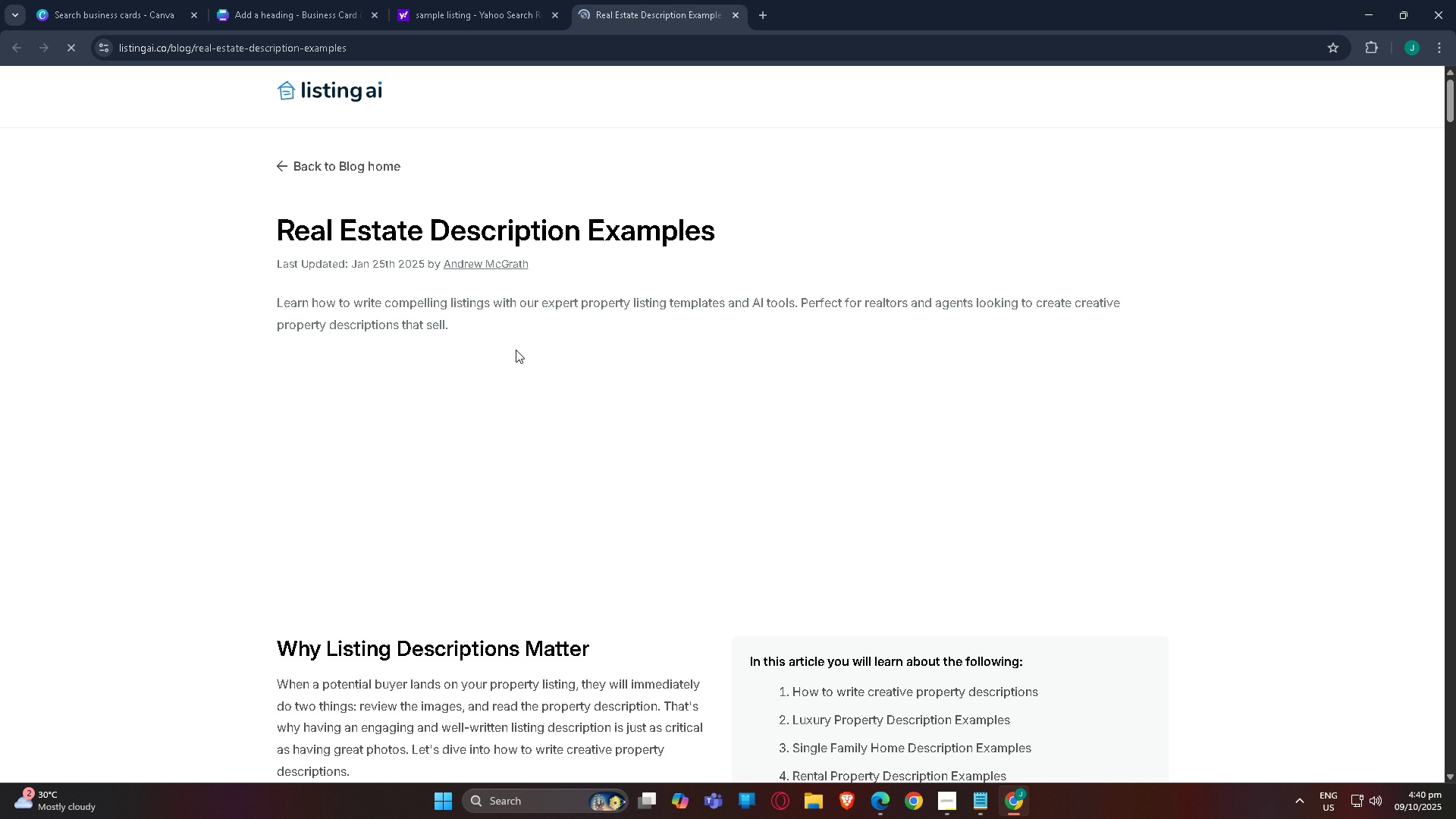 
scroll: coordinate [449, 380], scroll_direction: down, amount: 11.0
 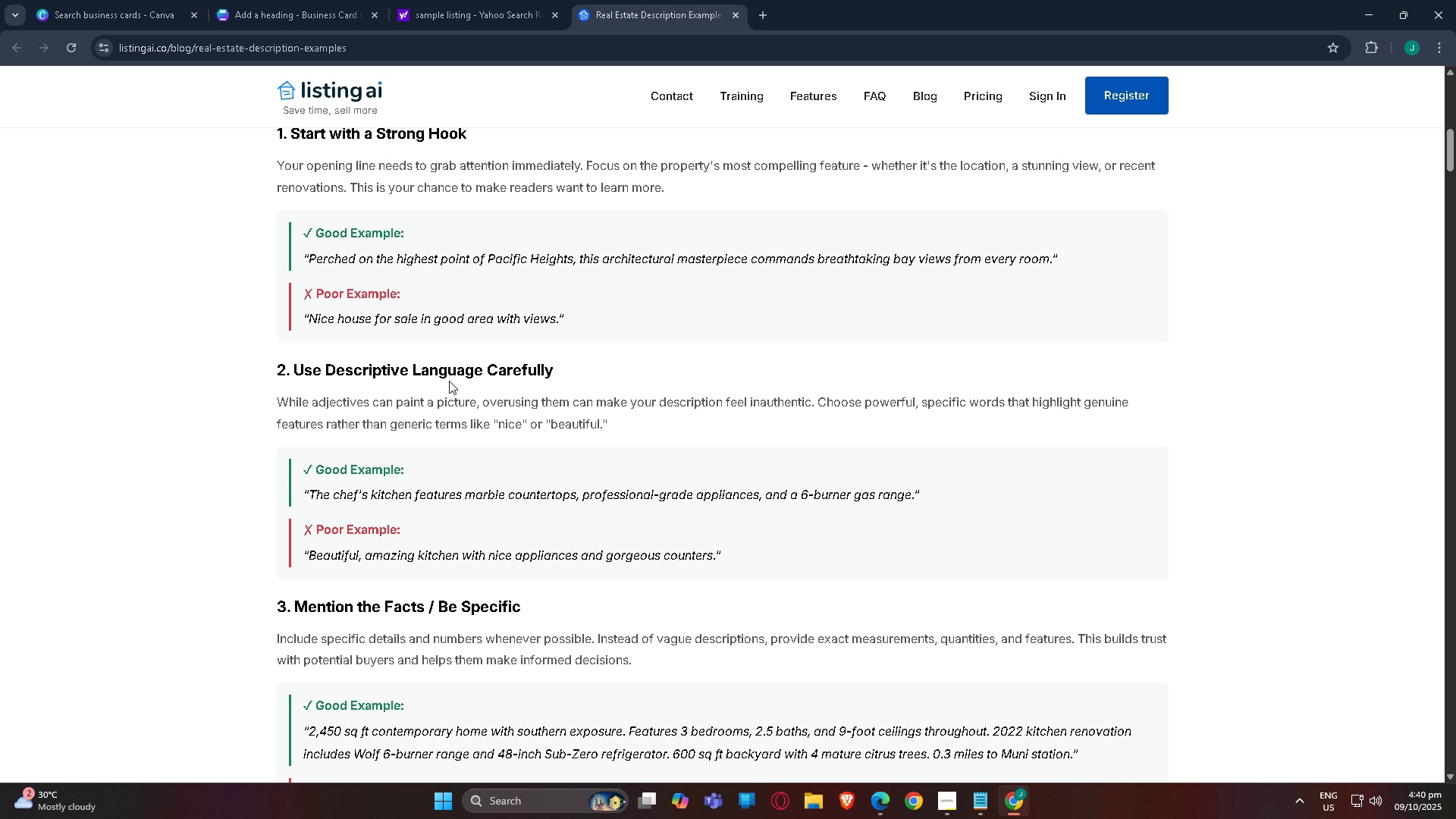 
scroll: coordinate [449, 384], scroll_direction: up, amount: 14.0
 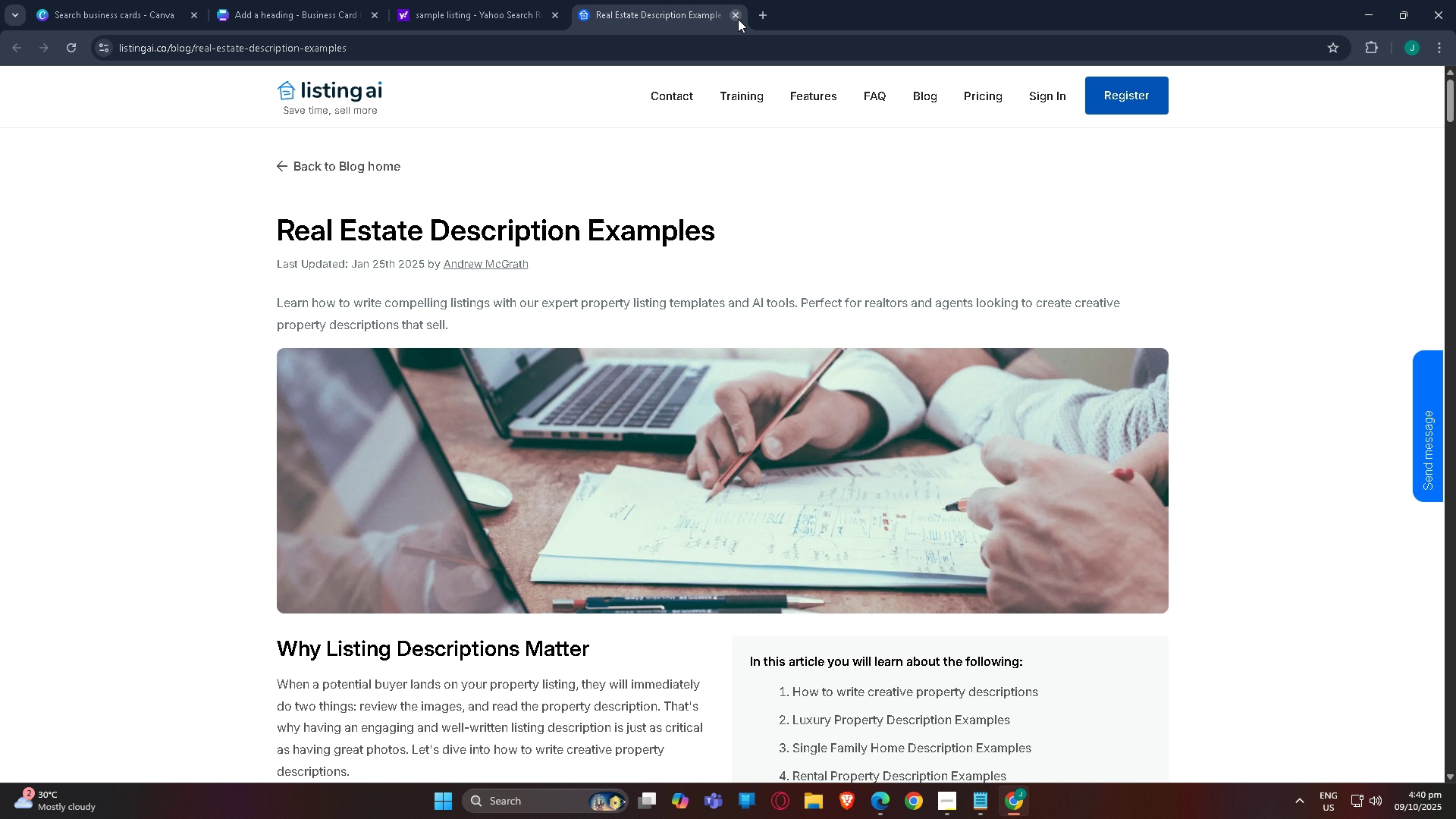 
left_click([738, 19])
 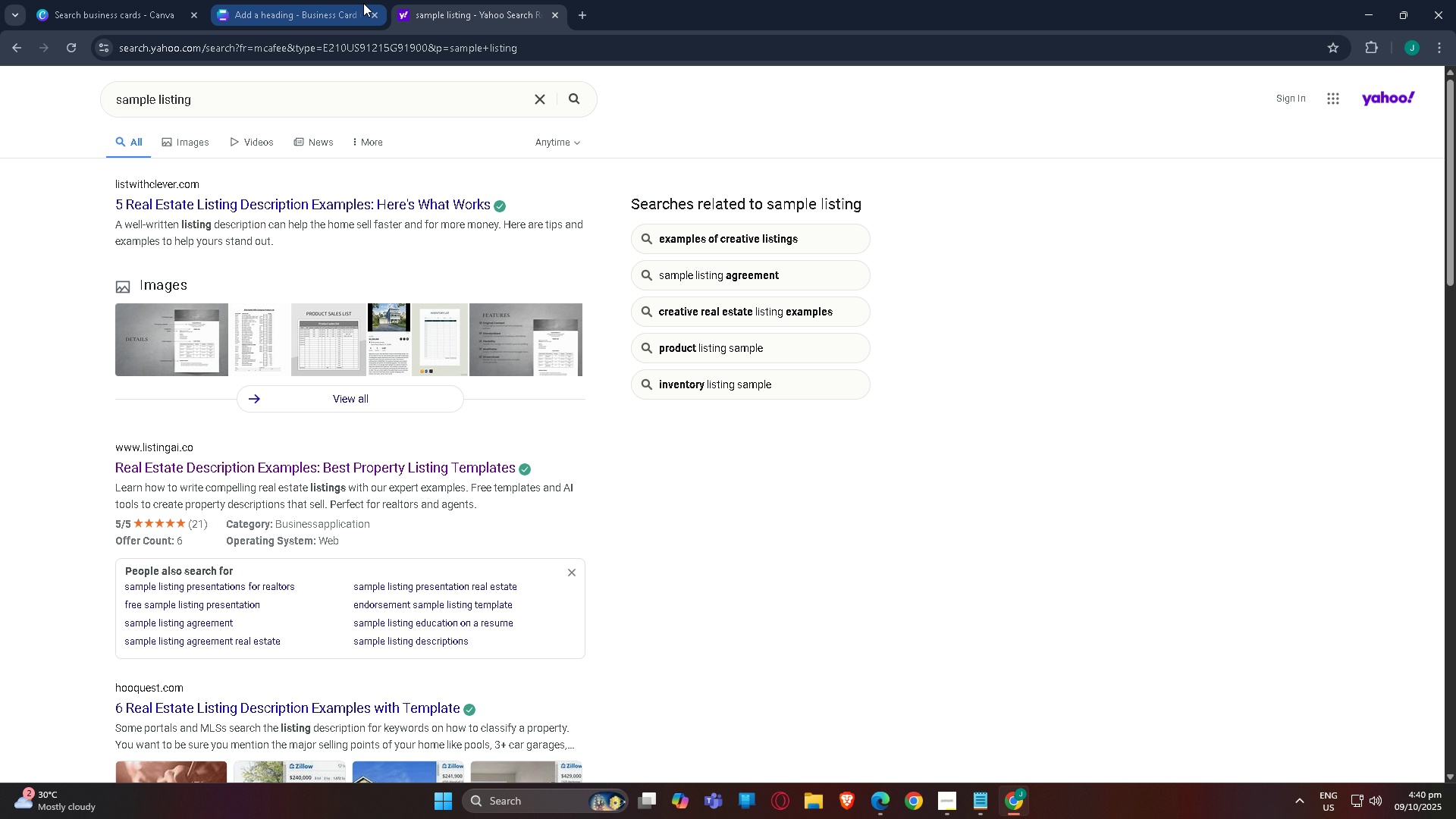 
left_click([363, 3])
 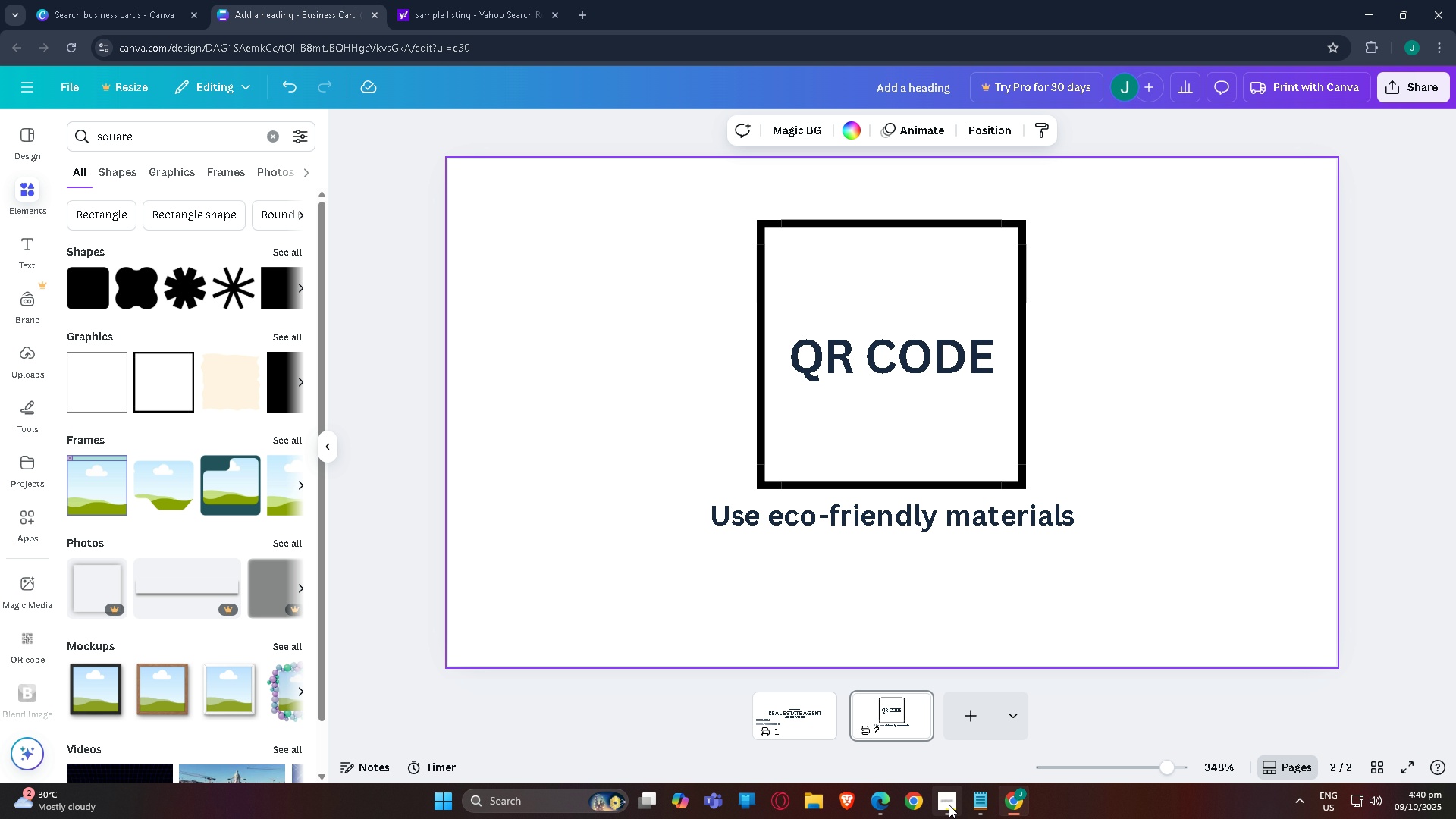 
left_click([959, 805])